 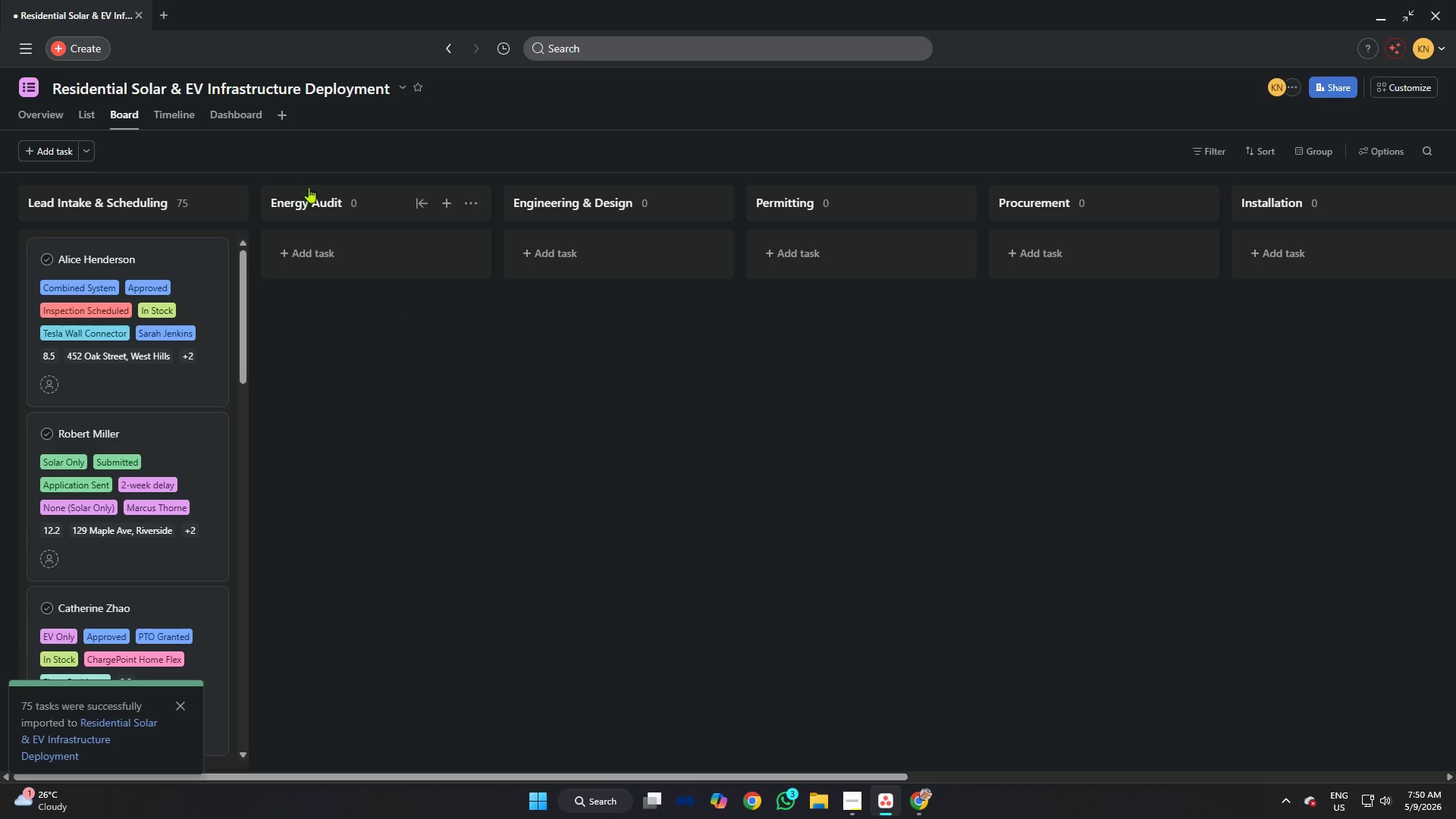 
left_click([98, 115])
 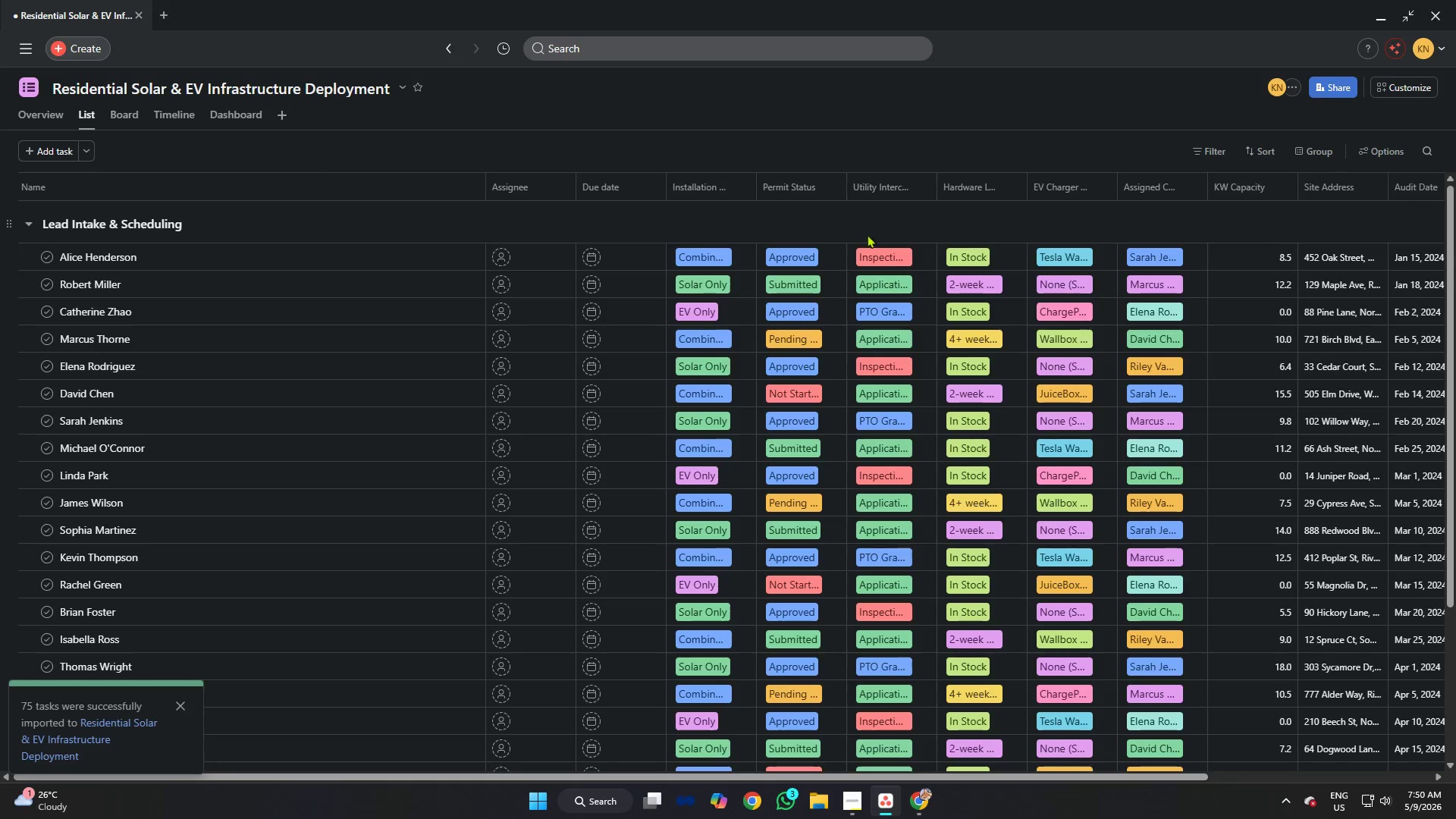 
left_click_drag(start_coordinate=[910, 779], to_coordinate=[990, 751])
 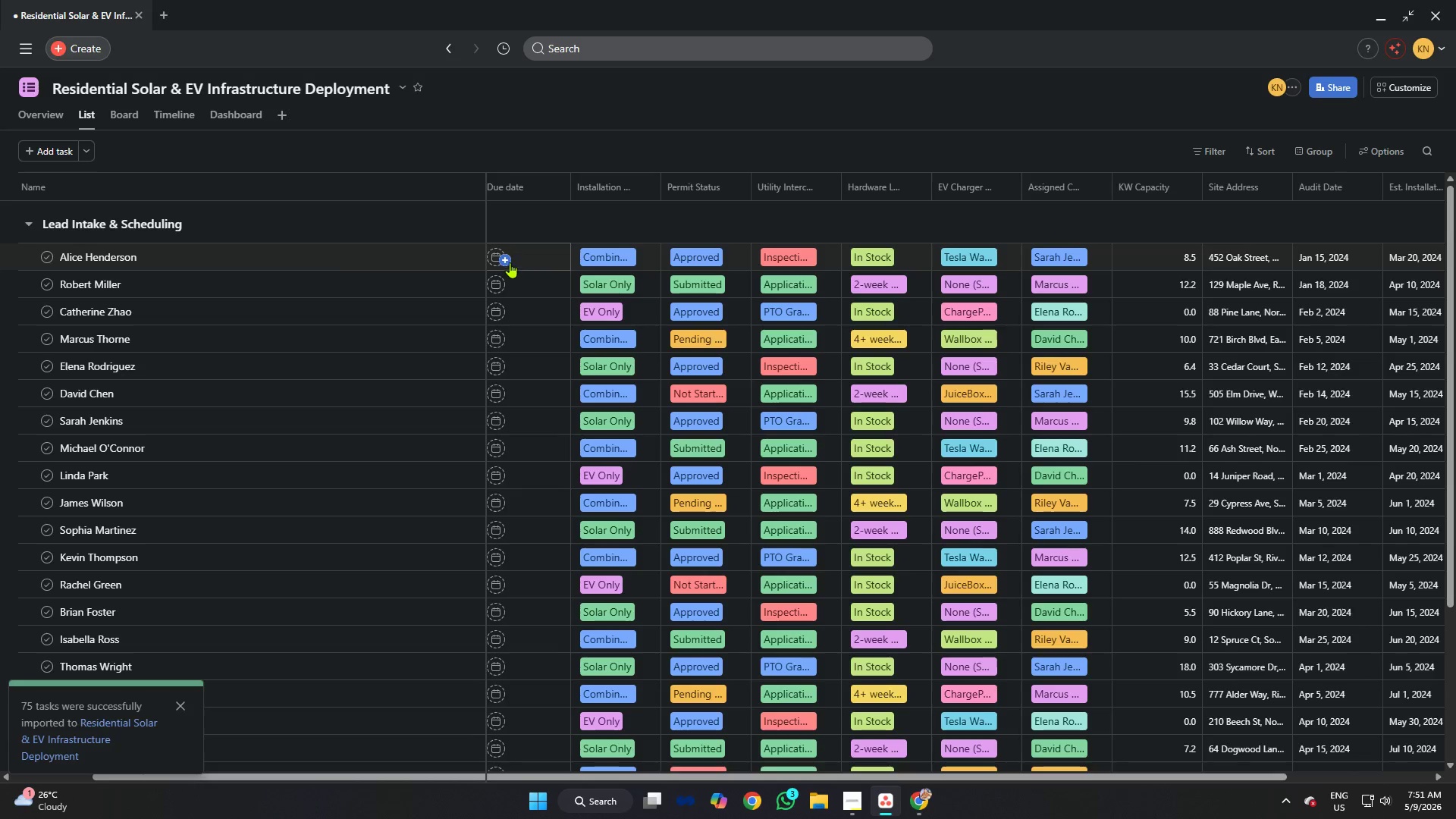 
left_click([505, 258])
 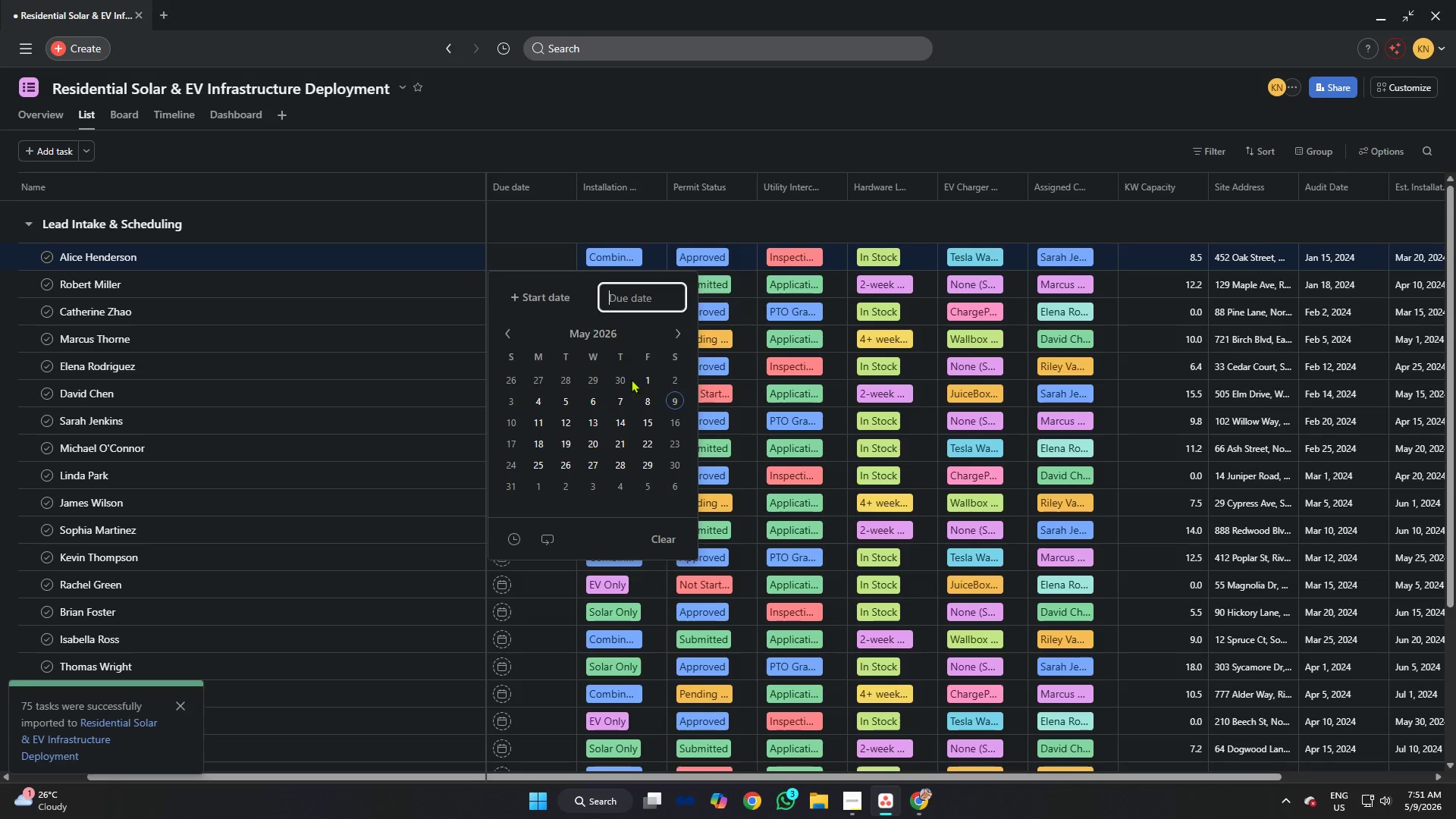 
left_click([595, 423])
 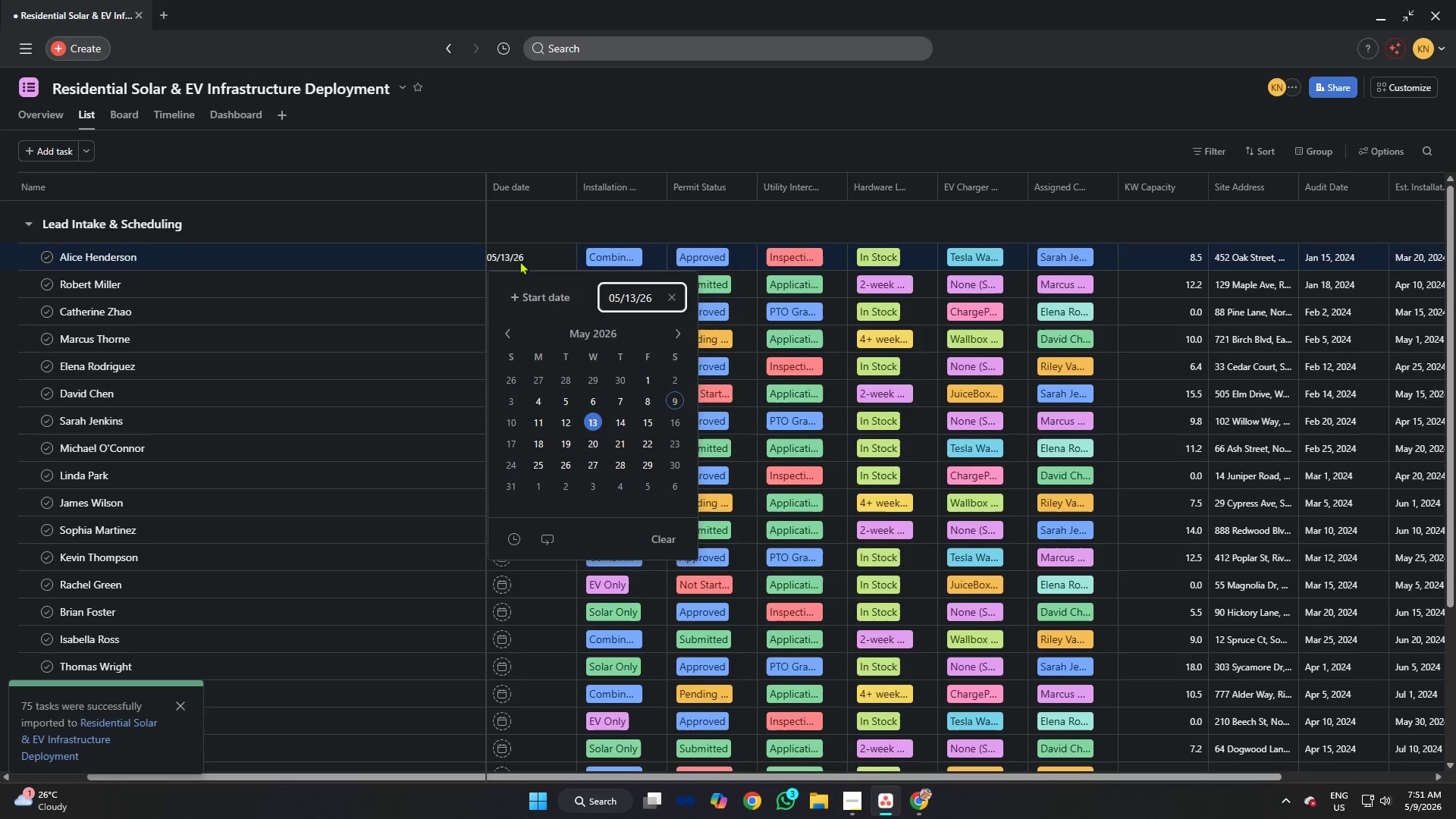 
left_click([520, 211])
 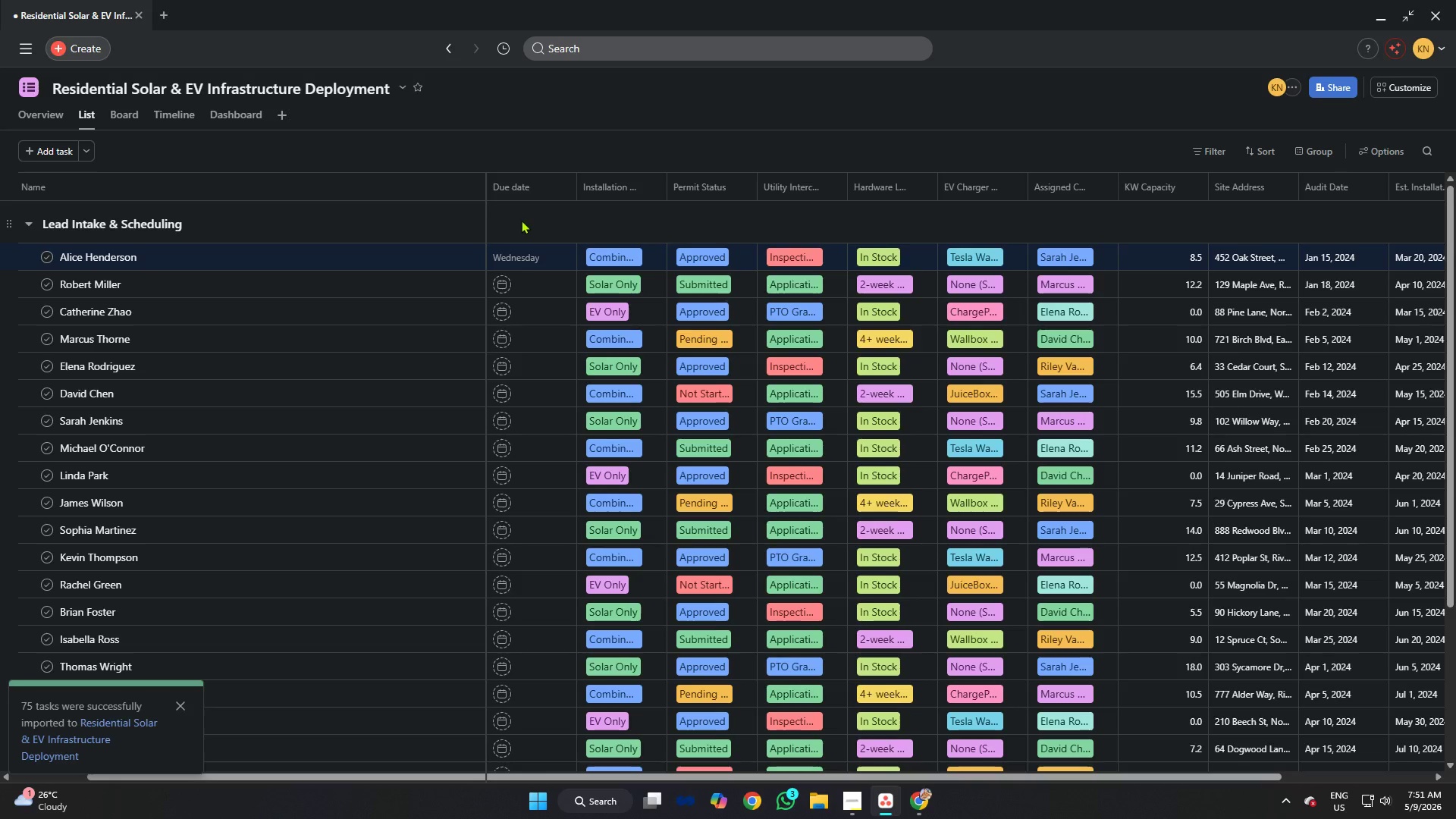 
mouse_move([532, 258])
 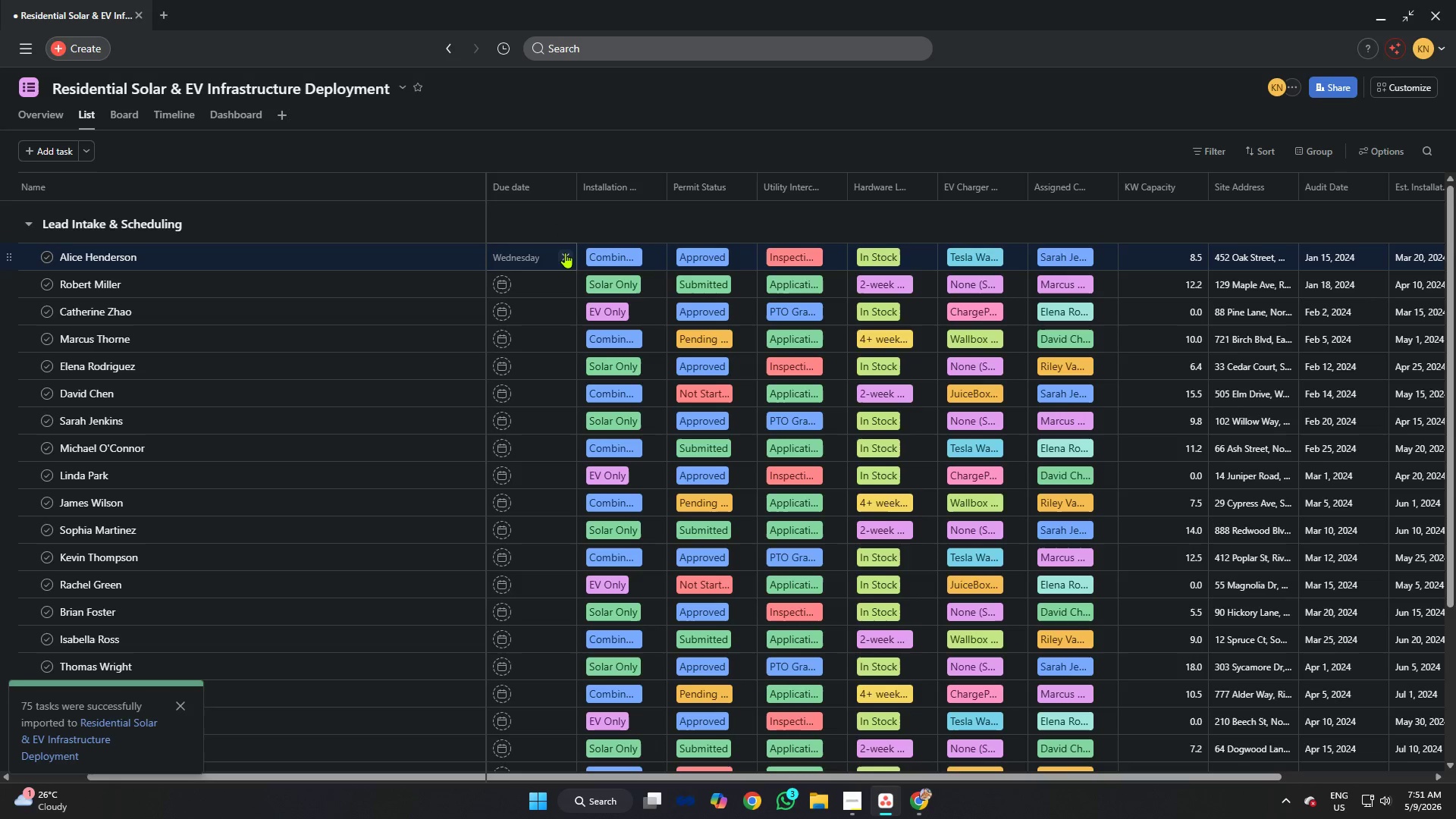 
left_click([566, 254])
 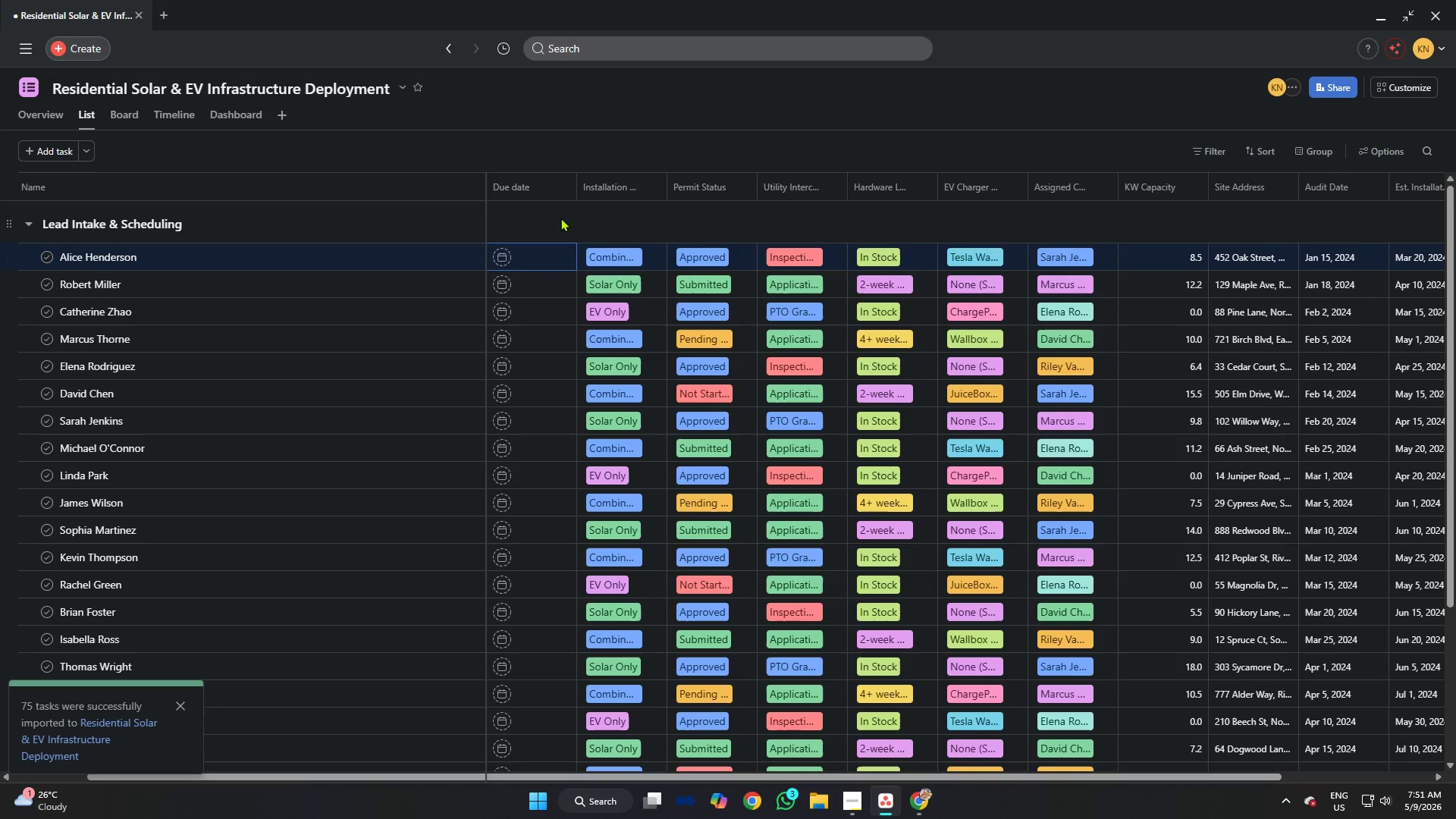 
left_click([560, 218])
 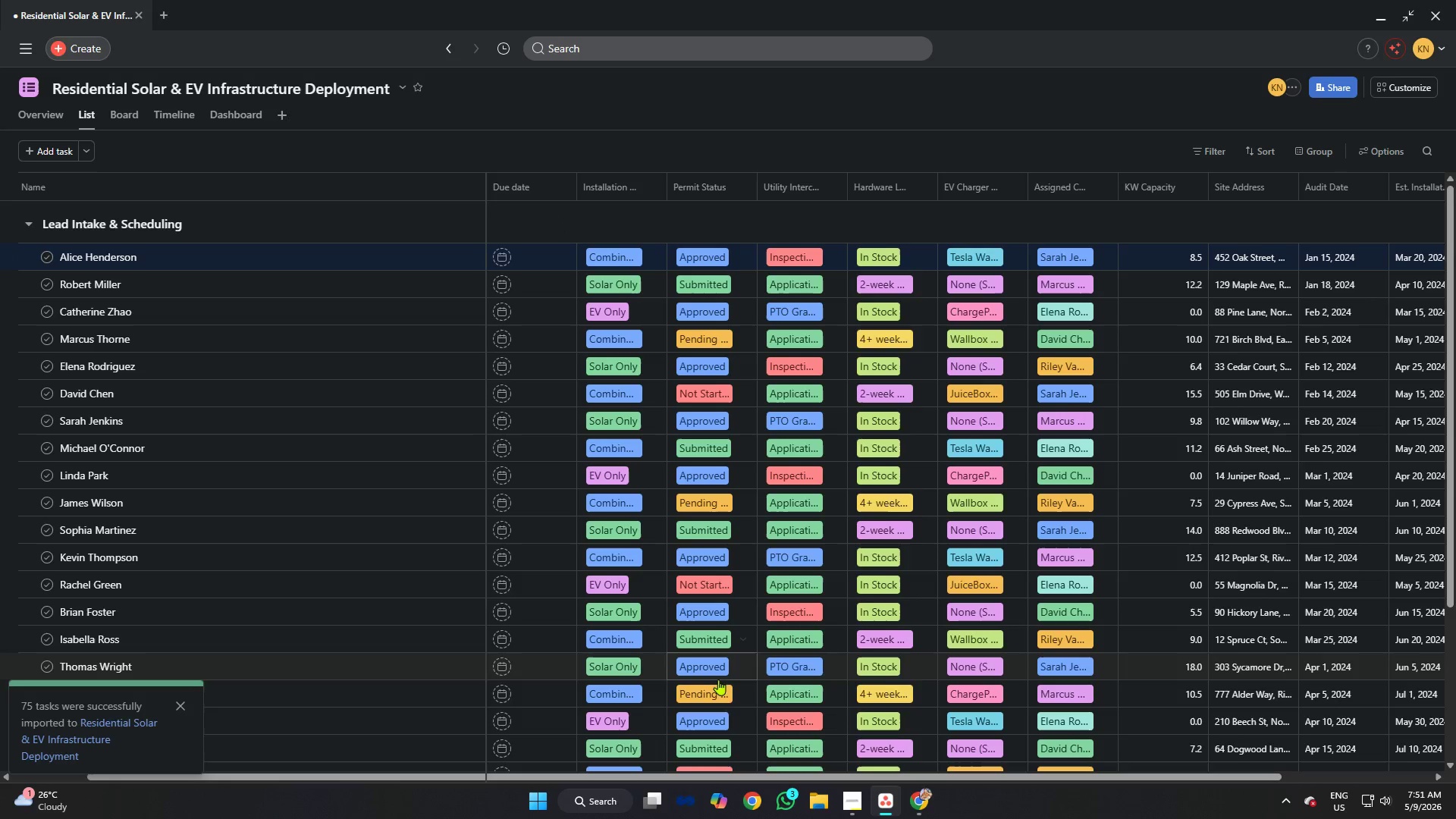 
left_click([855, 803])